 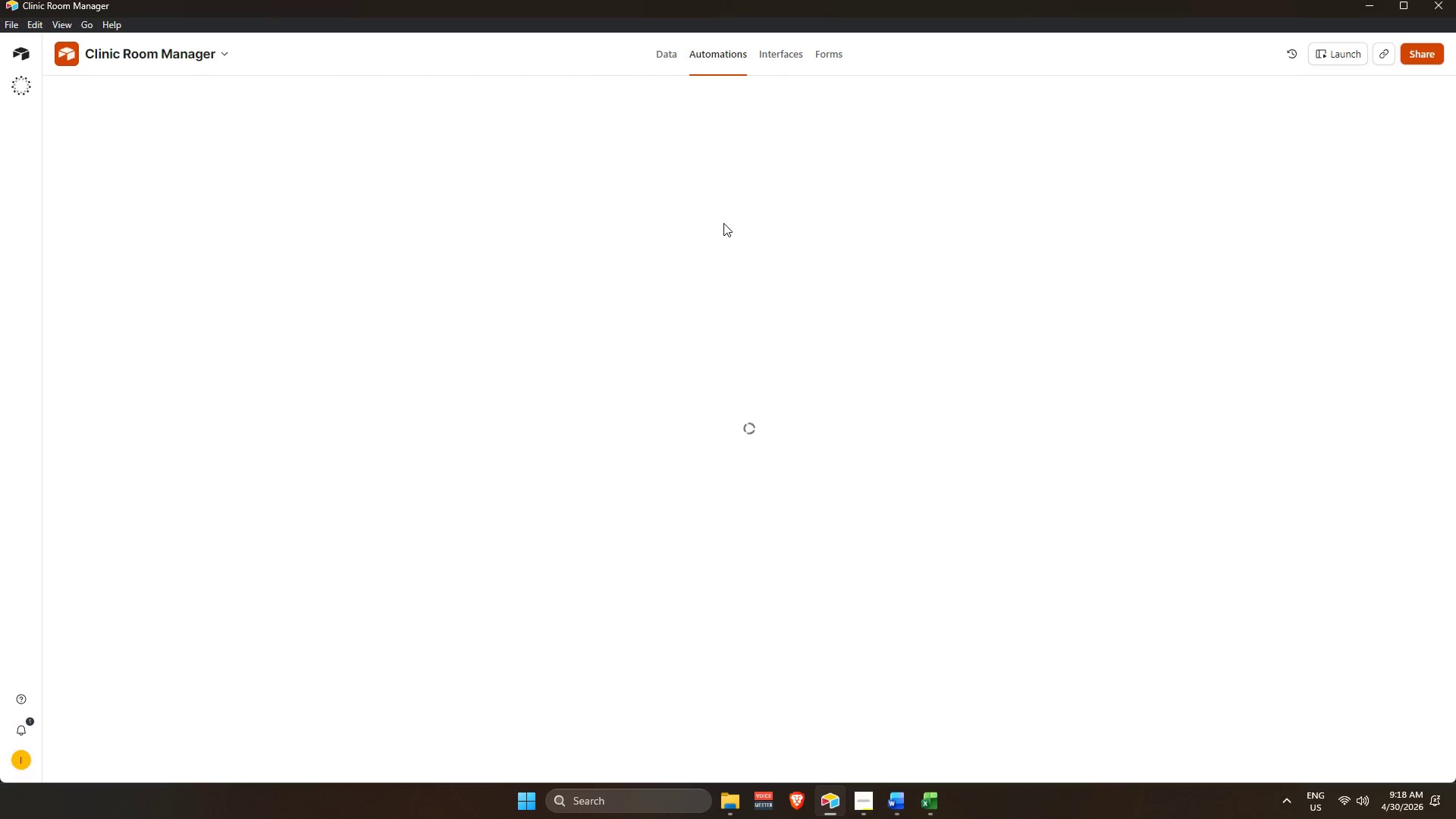 
scroll: coordinate [1276, 454], scroll_direction: up, amount: 8.0
 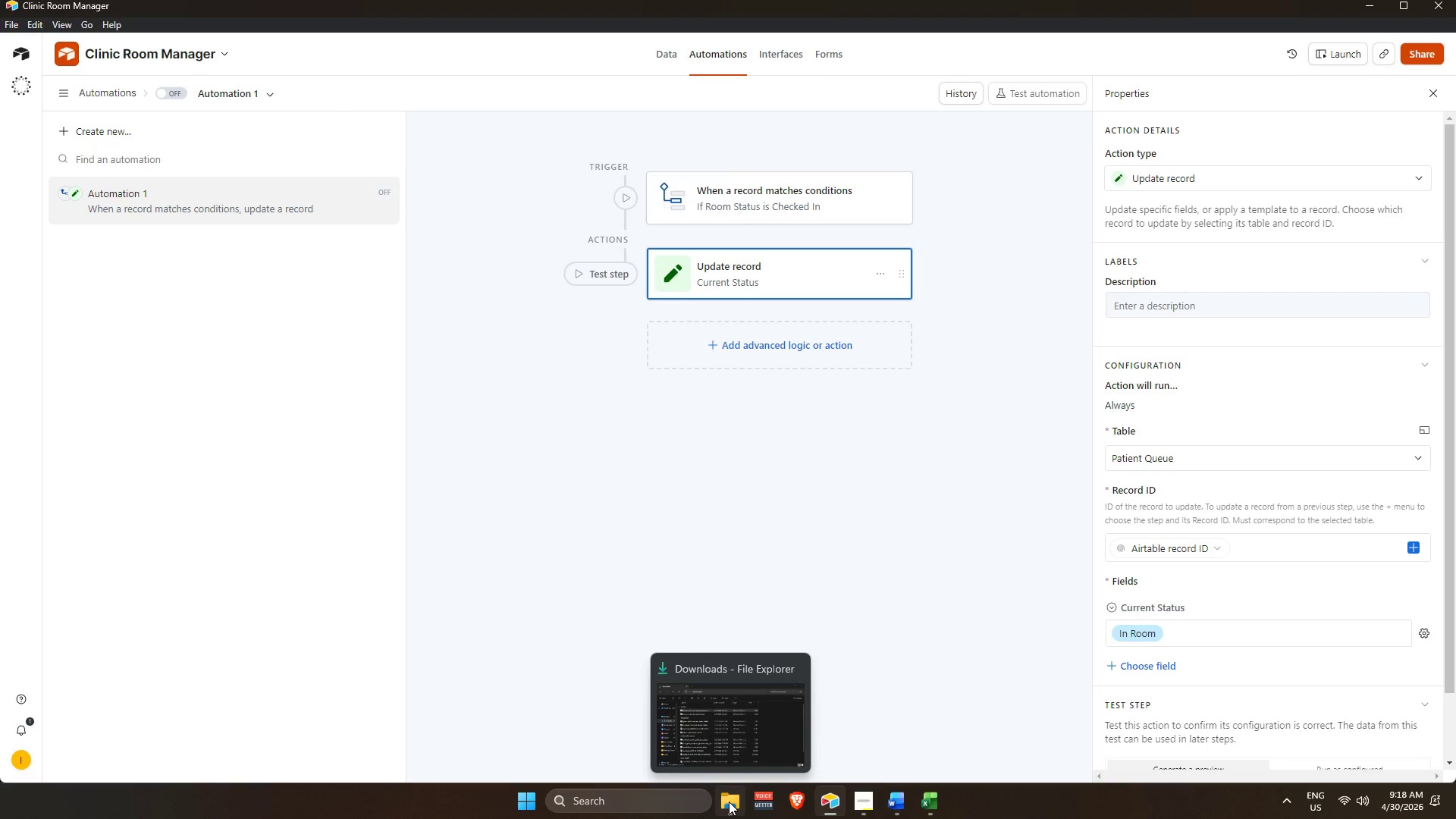 
left_click([709, 191])
 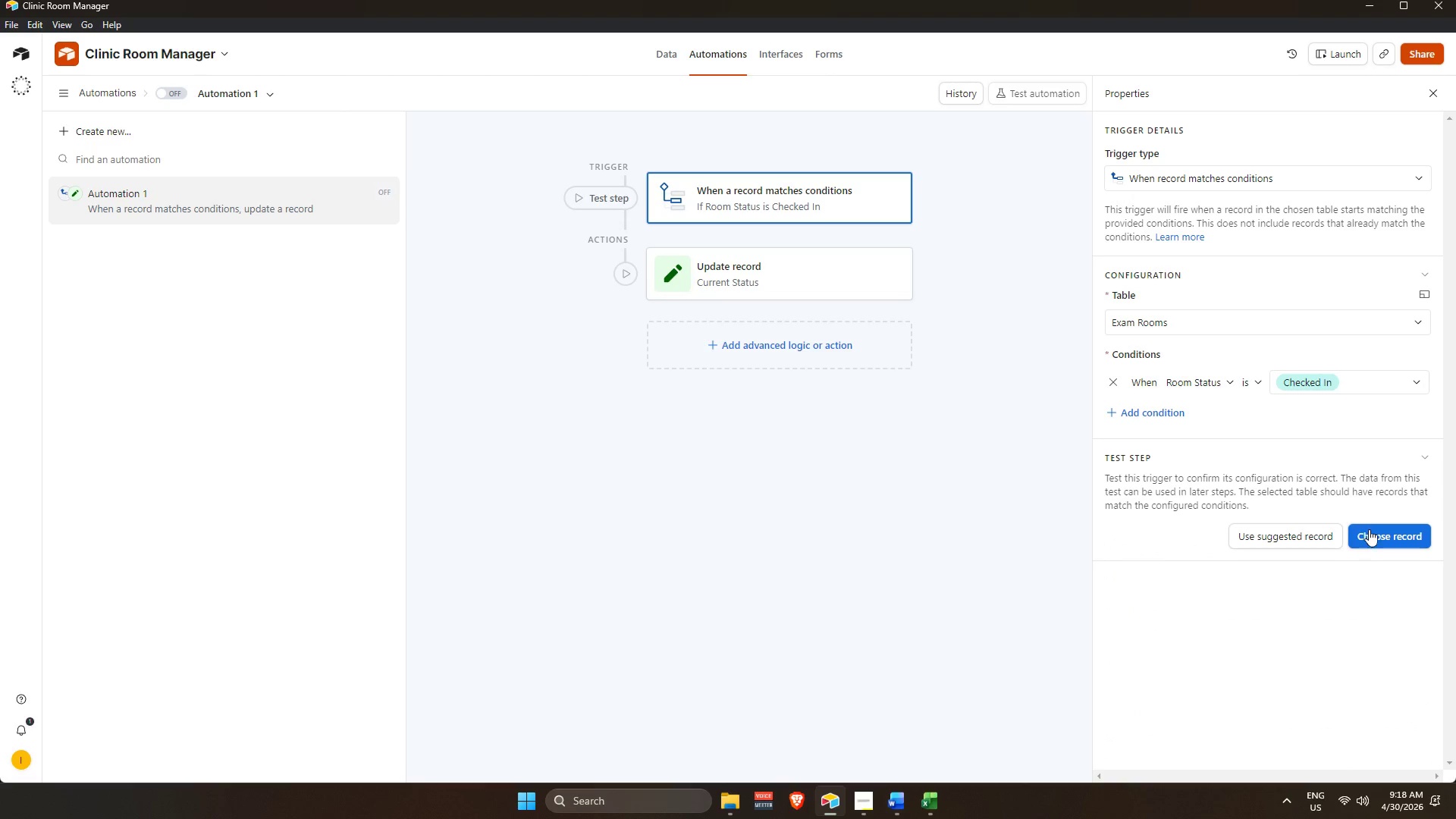 
left_click([1370, 533])
 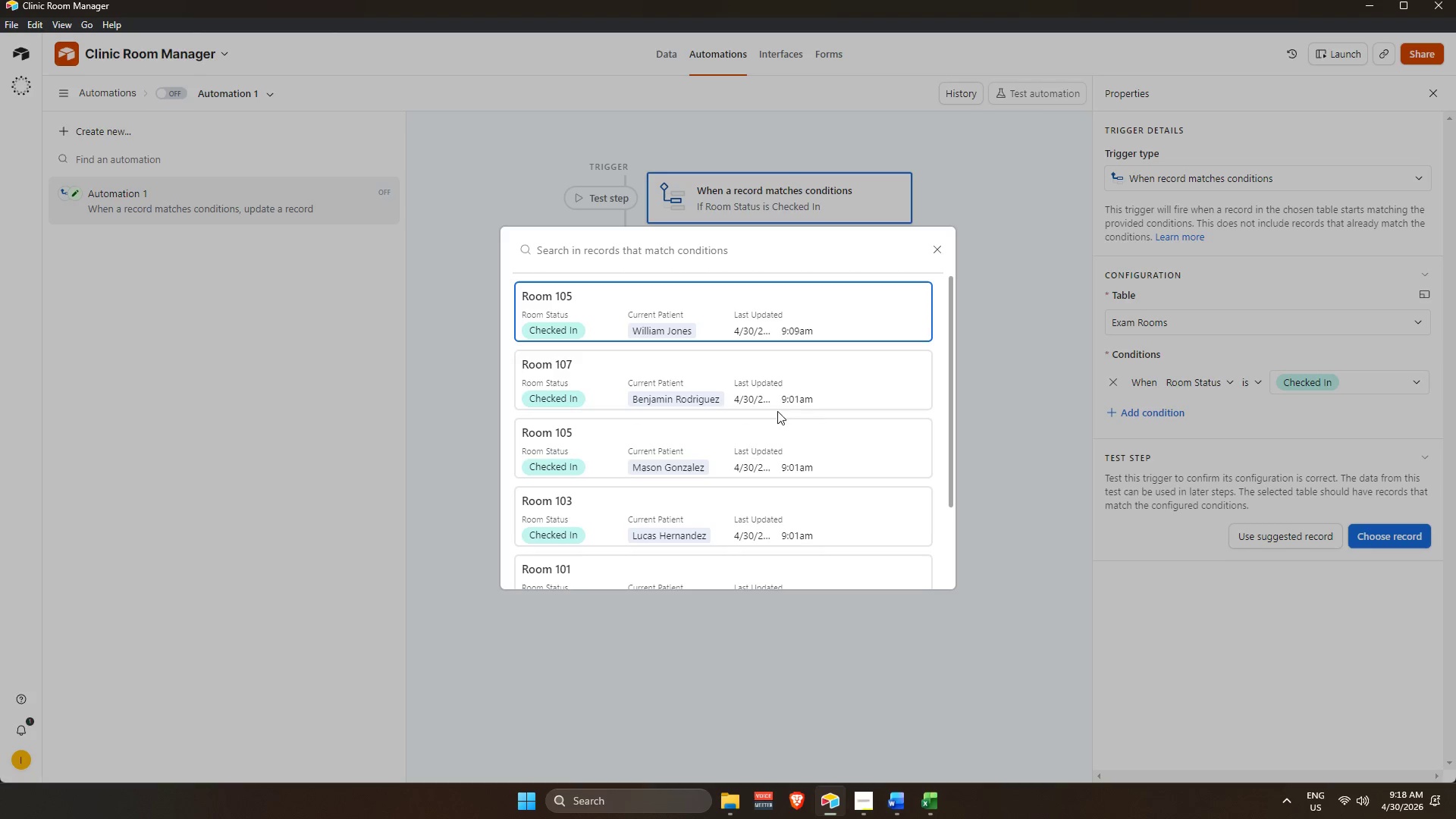 
left_click([725, 296])
 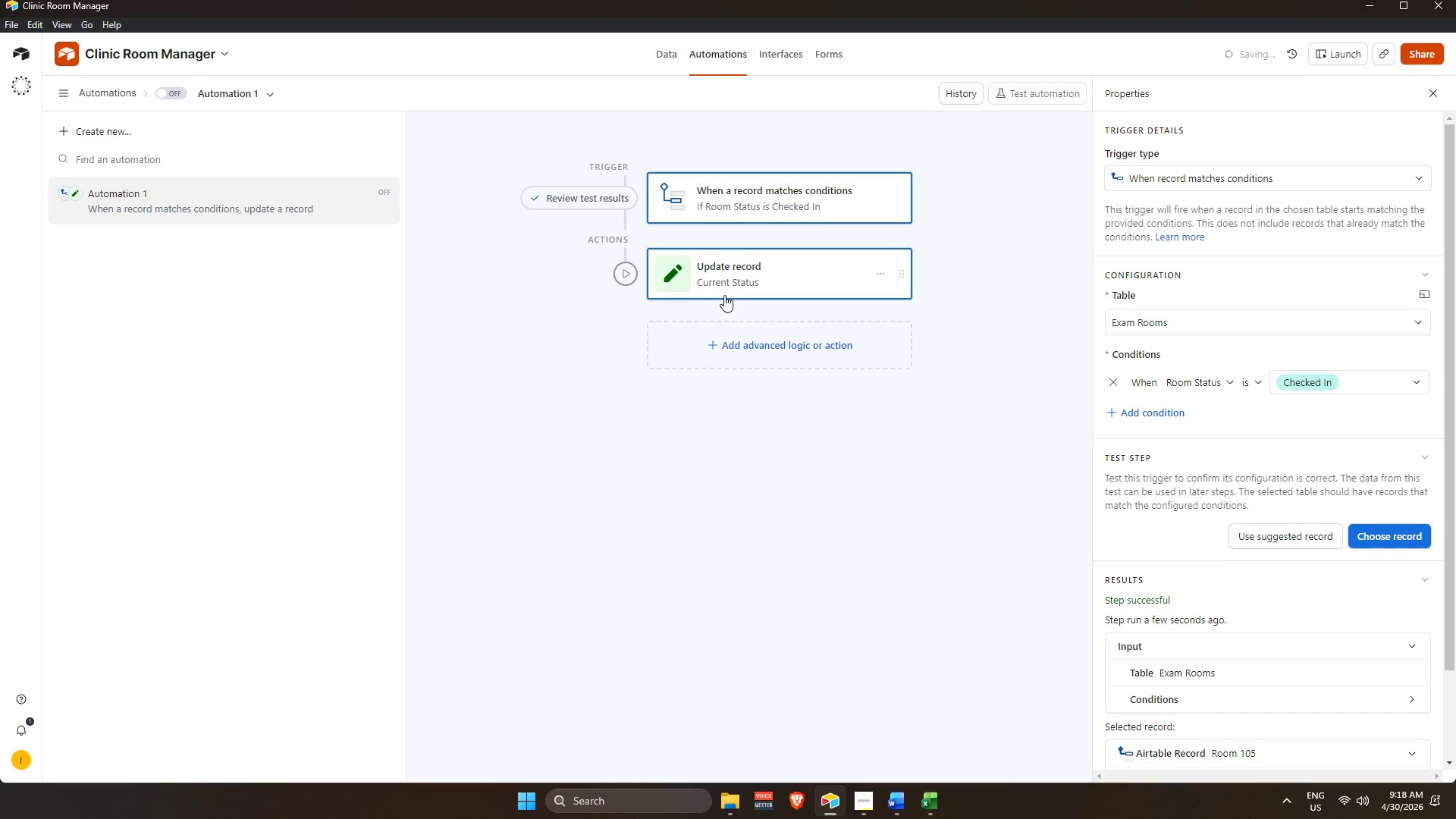 
left_click([776, 564])
 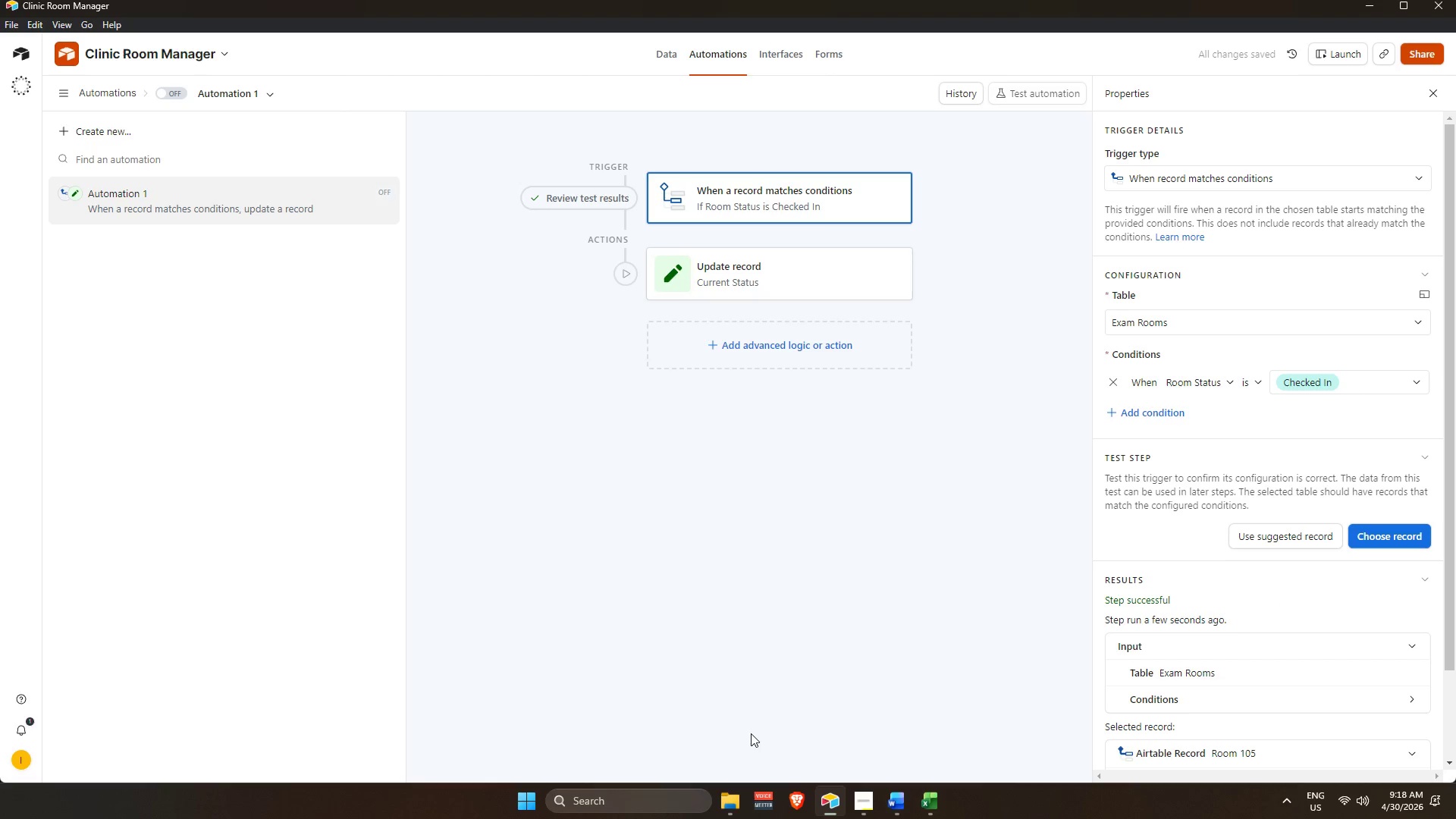 
mouse_move([720, 805])
 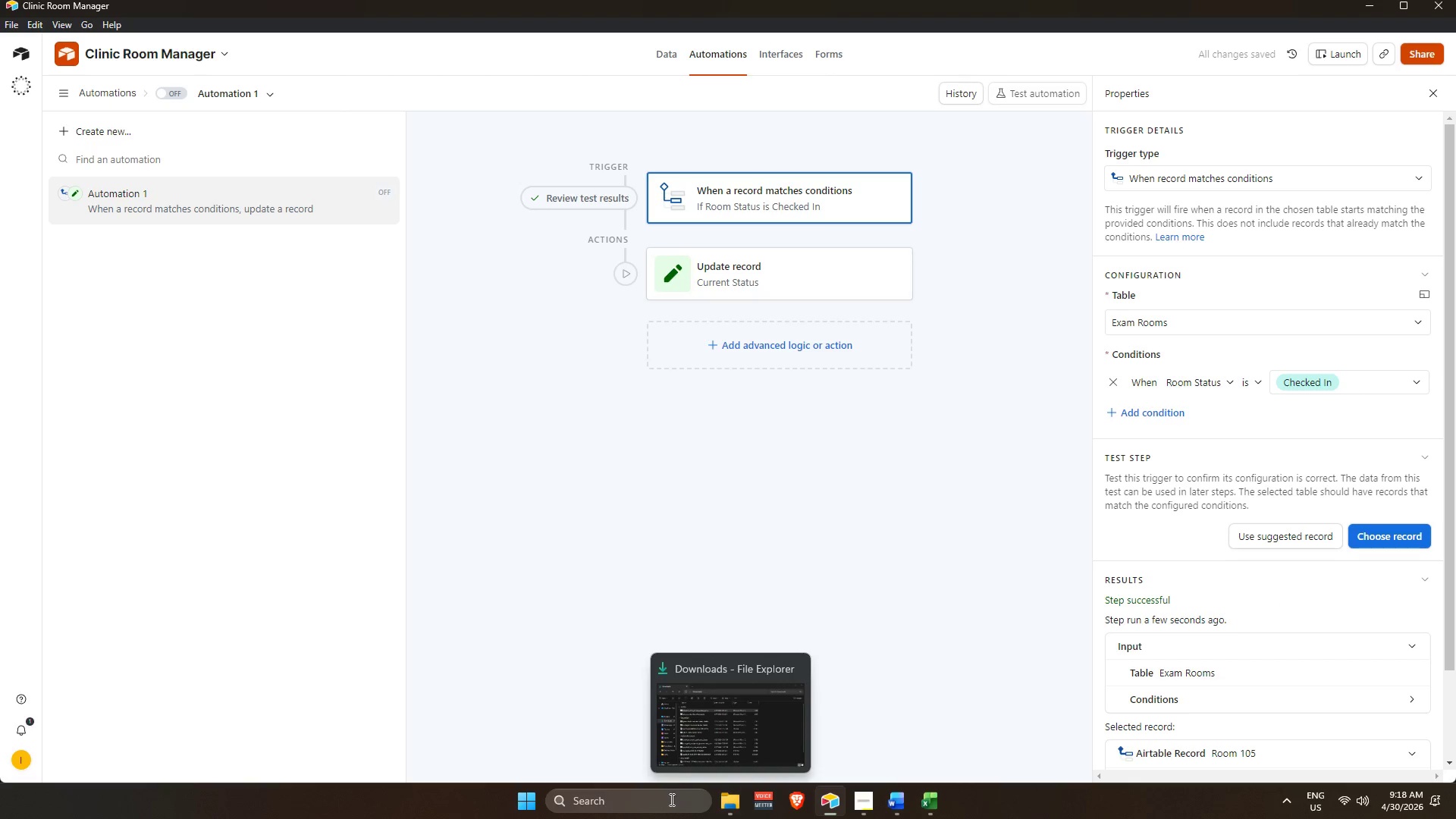 
left_click([670, 799])
 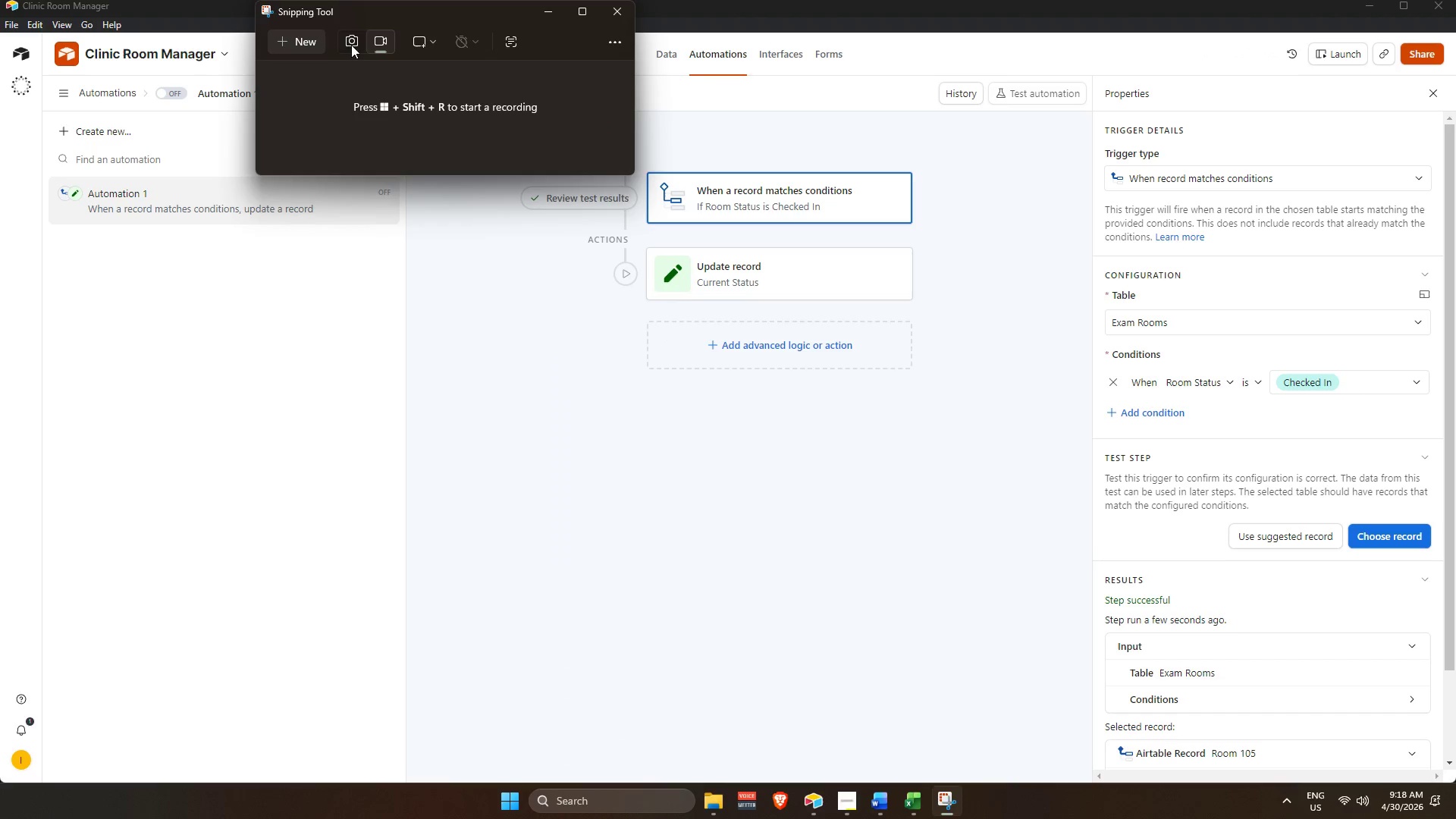 
left_click([299, 47])
 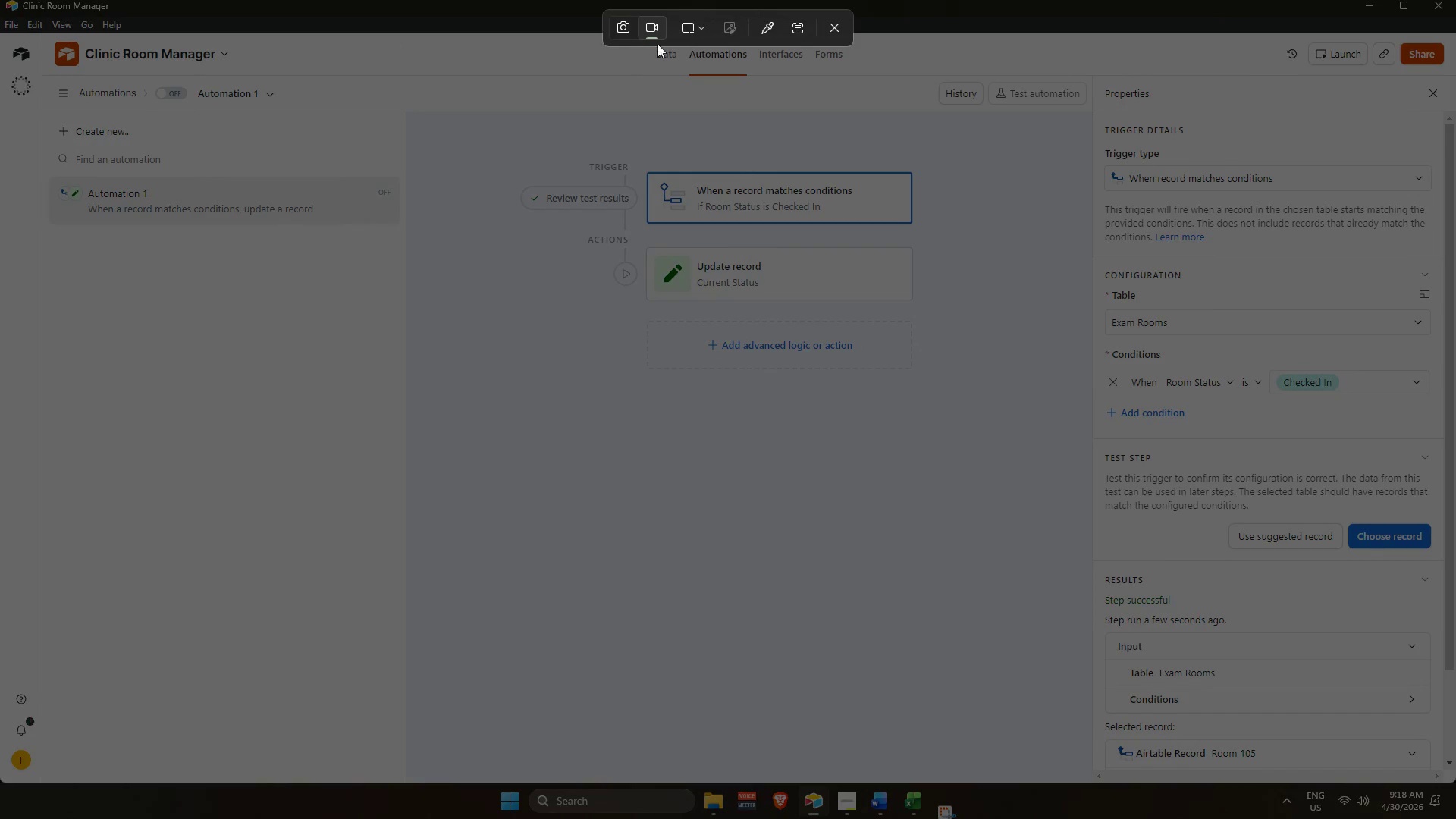 
left_click([629, 27])
 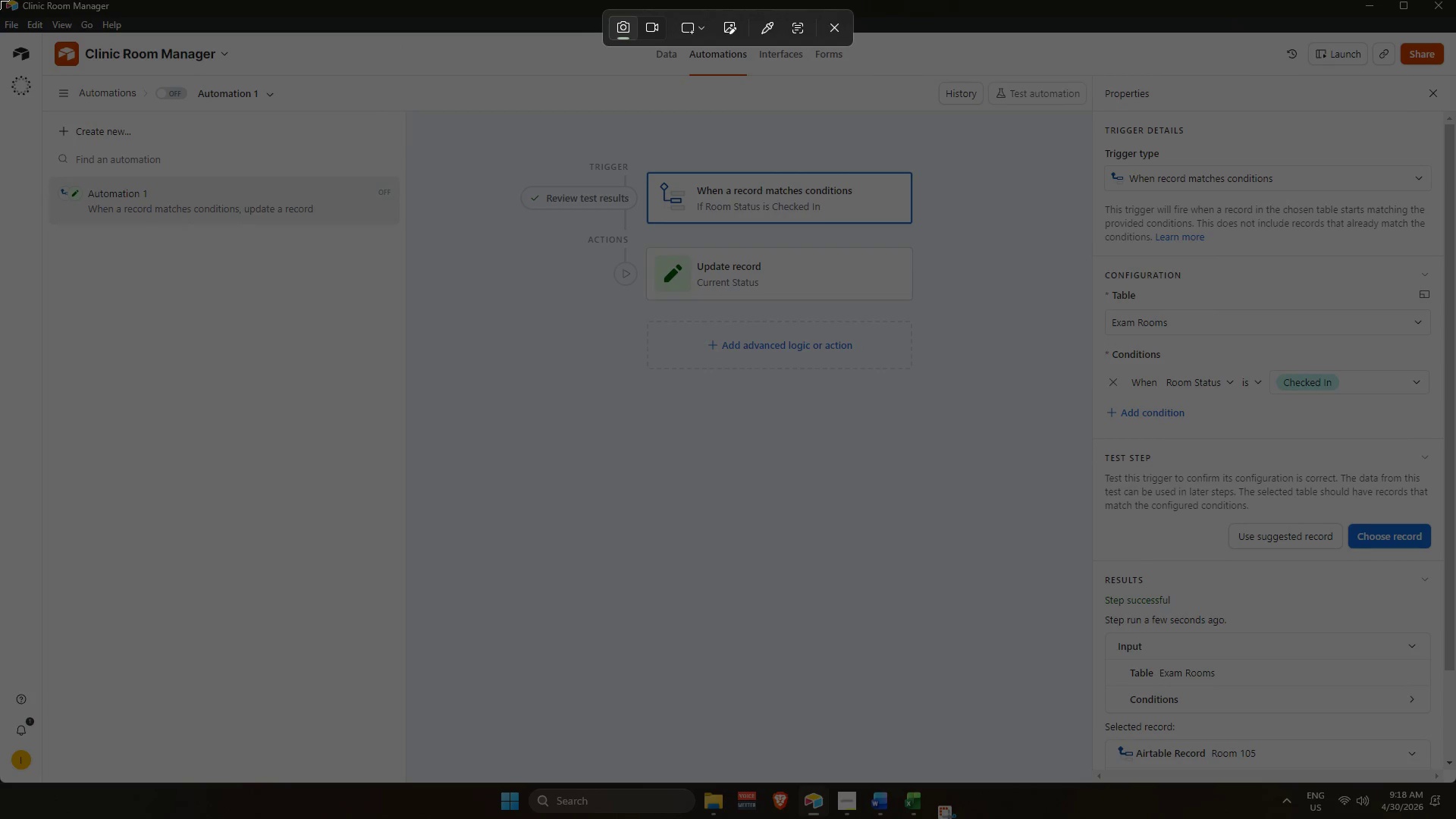 
left_click_drag(start_coordinate=[0, 0], to_coordinate=[1455, 782])
 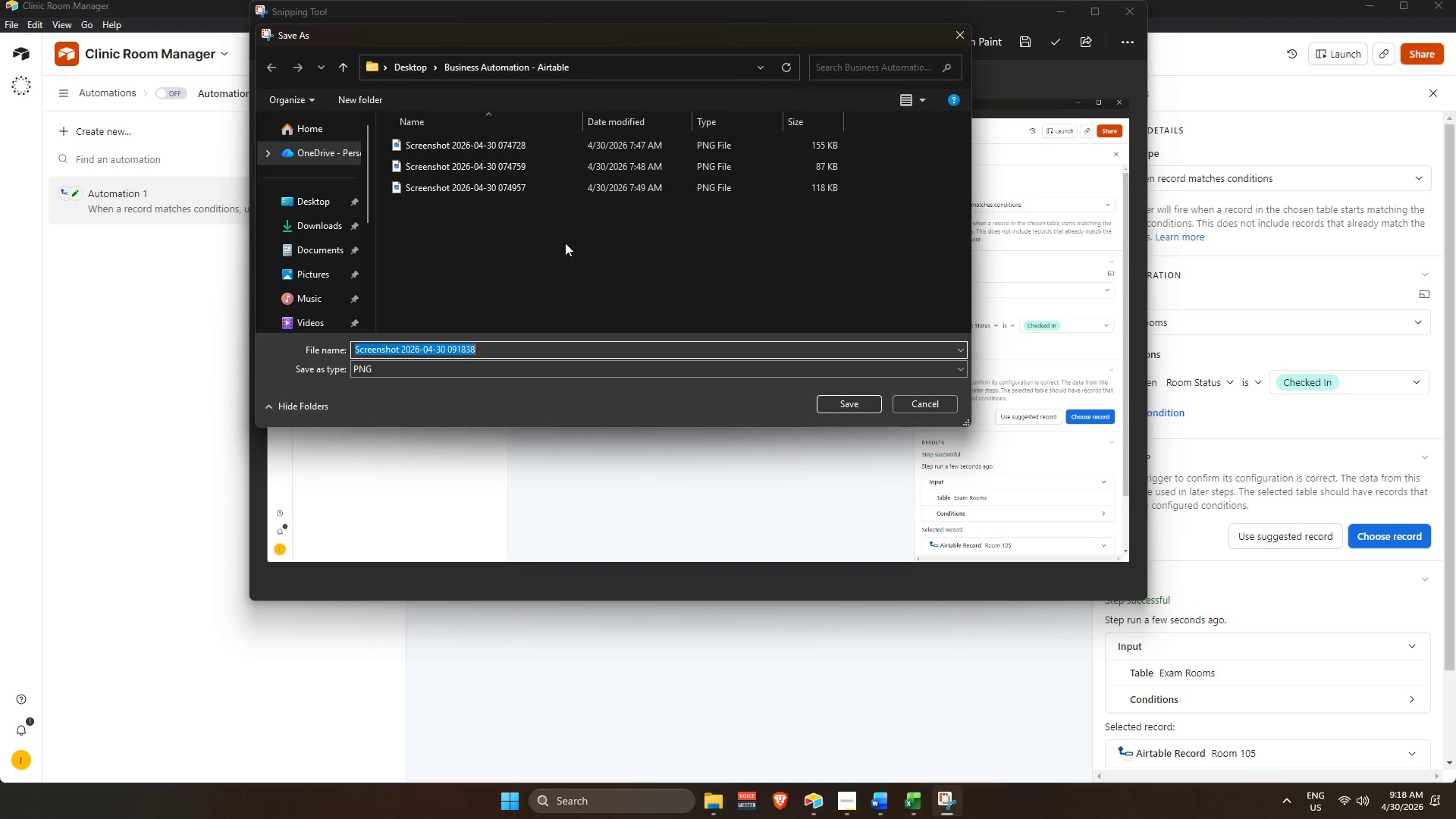 